 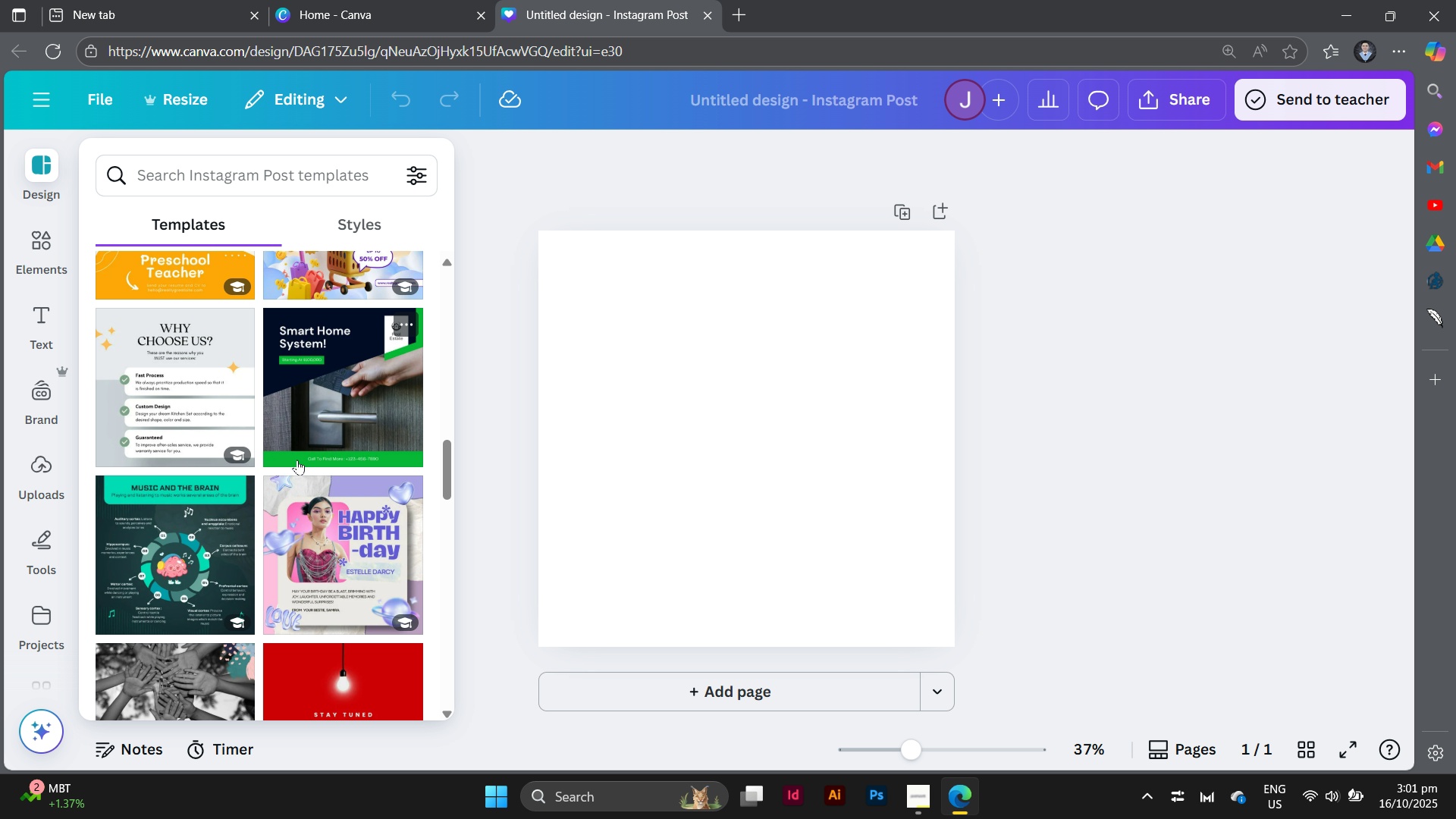 
left_click([301, 180])
 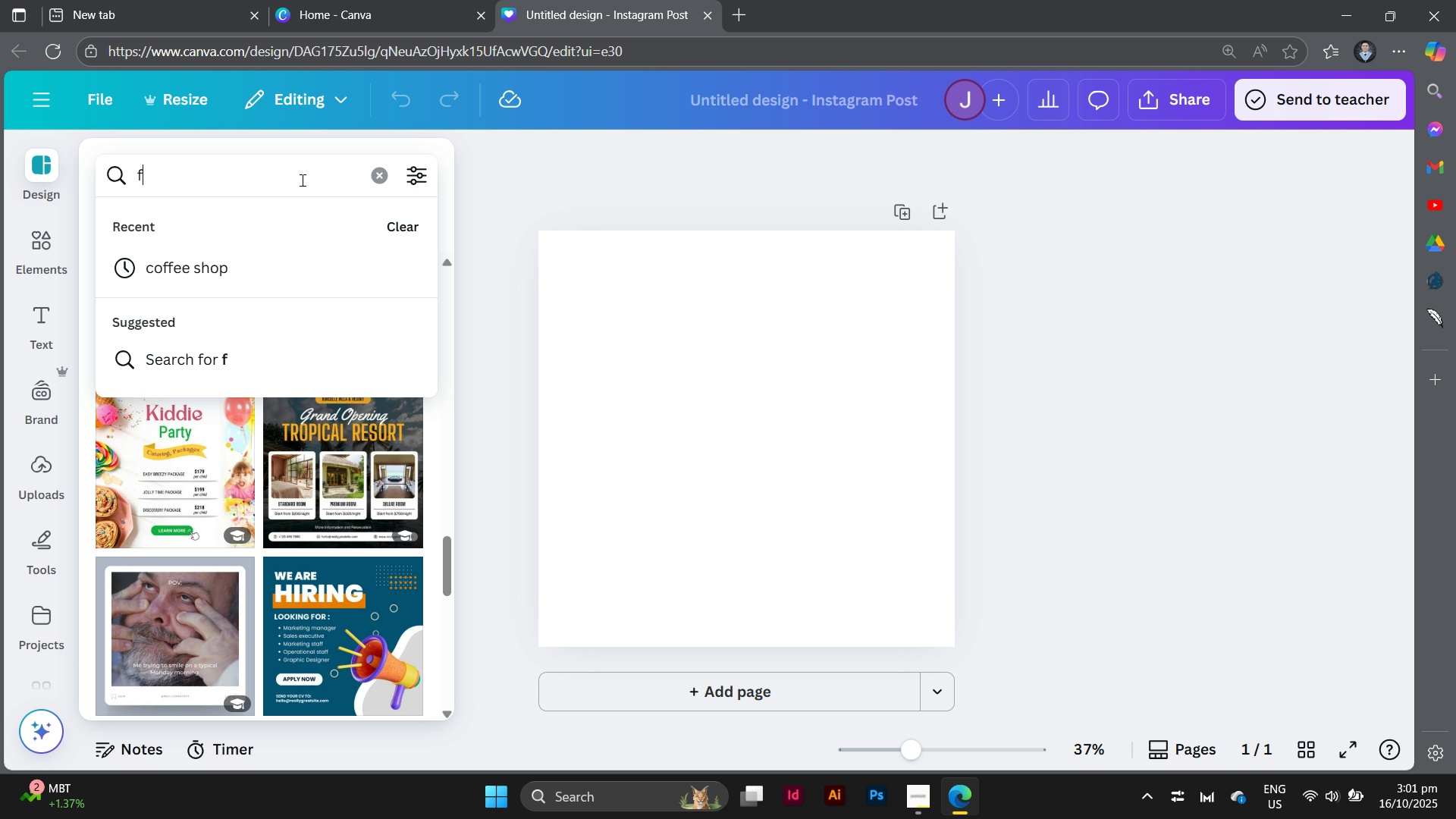 
type(free template)
 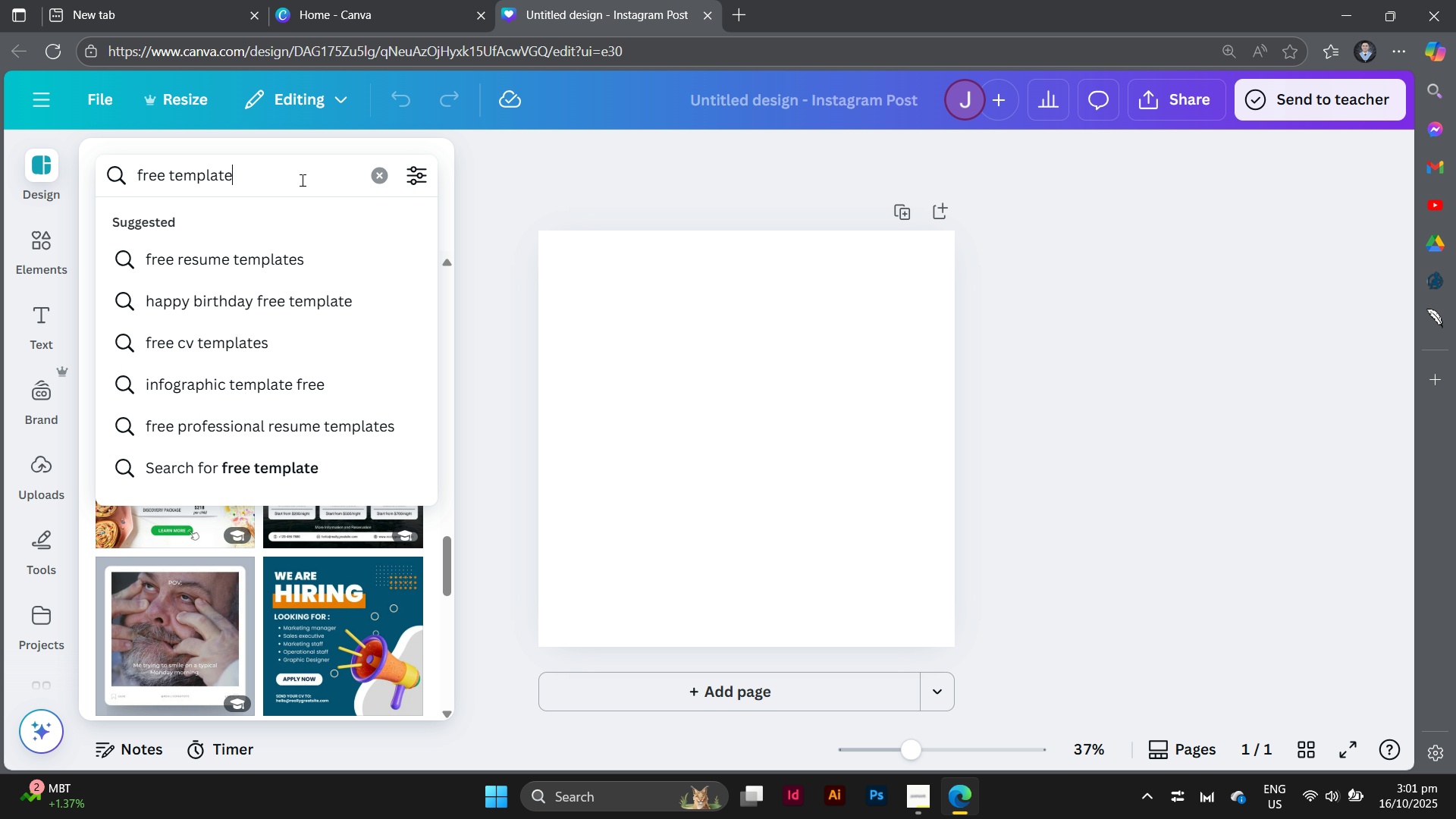 
key(Enter)
 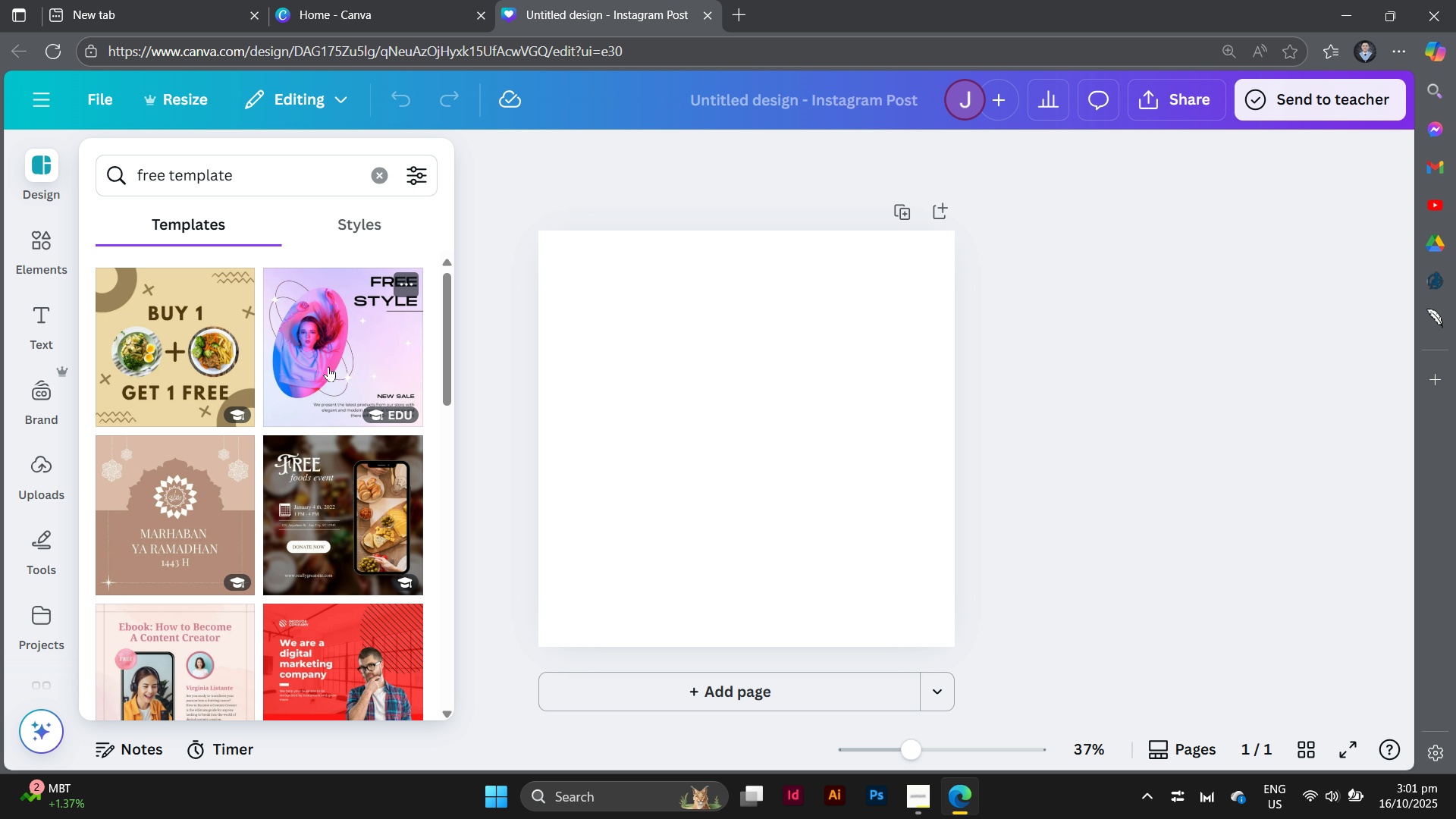 
scroll: coordinate [324, 372], scroll_direction: down, amount: 8.0
 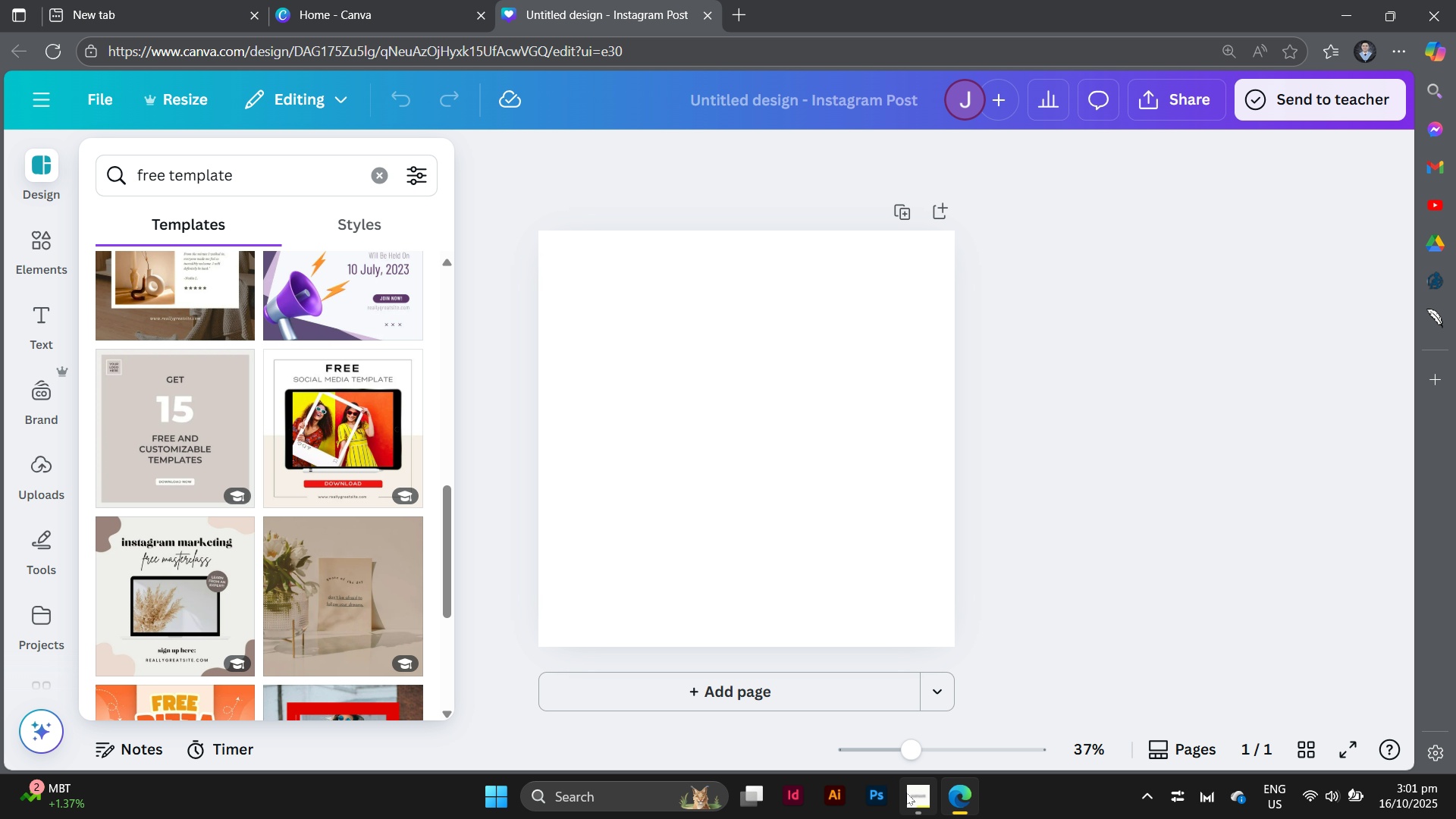 
left_click([913, 795])